 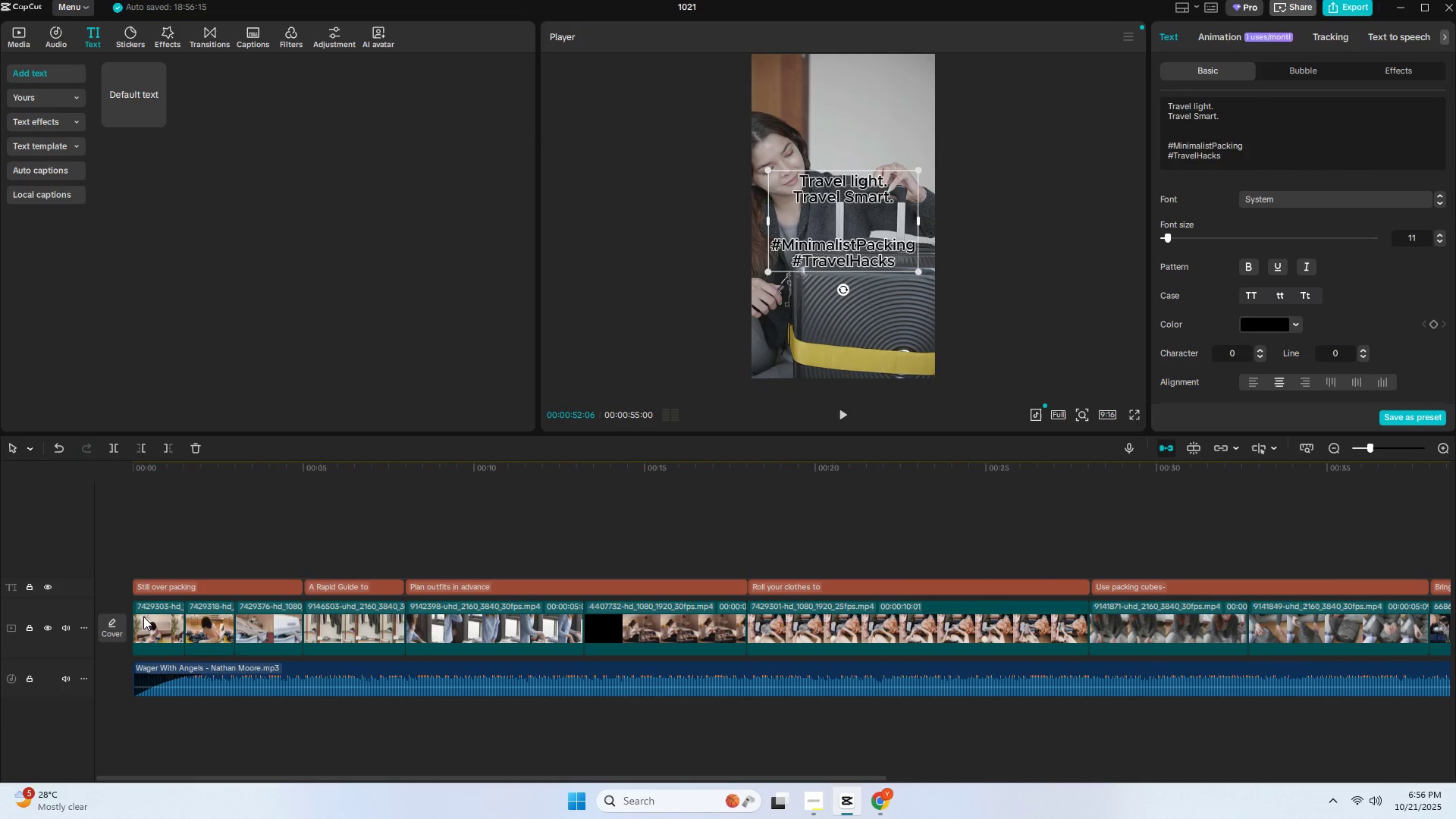 
left_click_drag(start_coordinate=[168, 469], to_coordinate=[66, 480])
 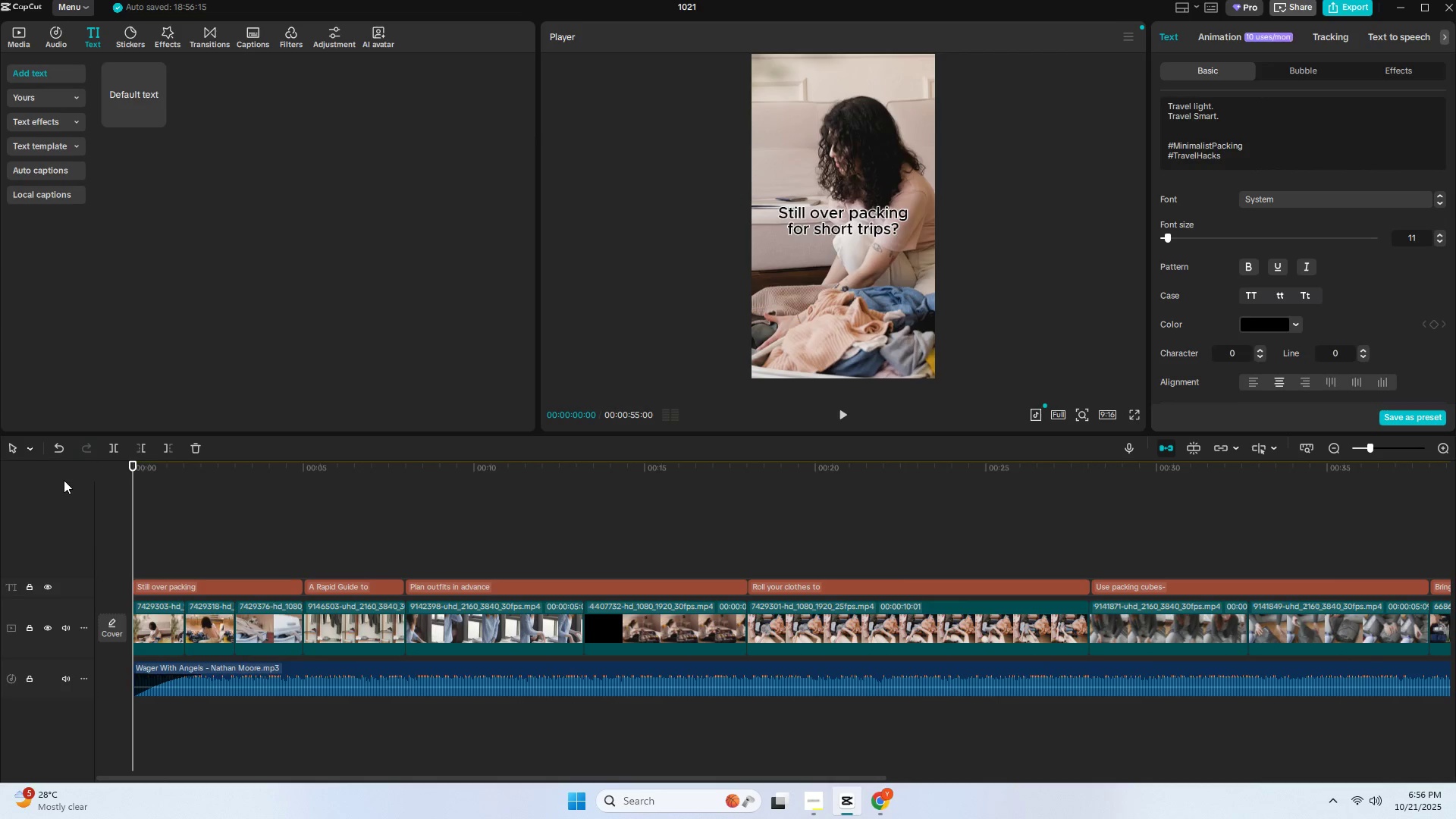 
key(Space)
 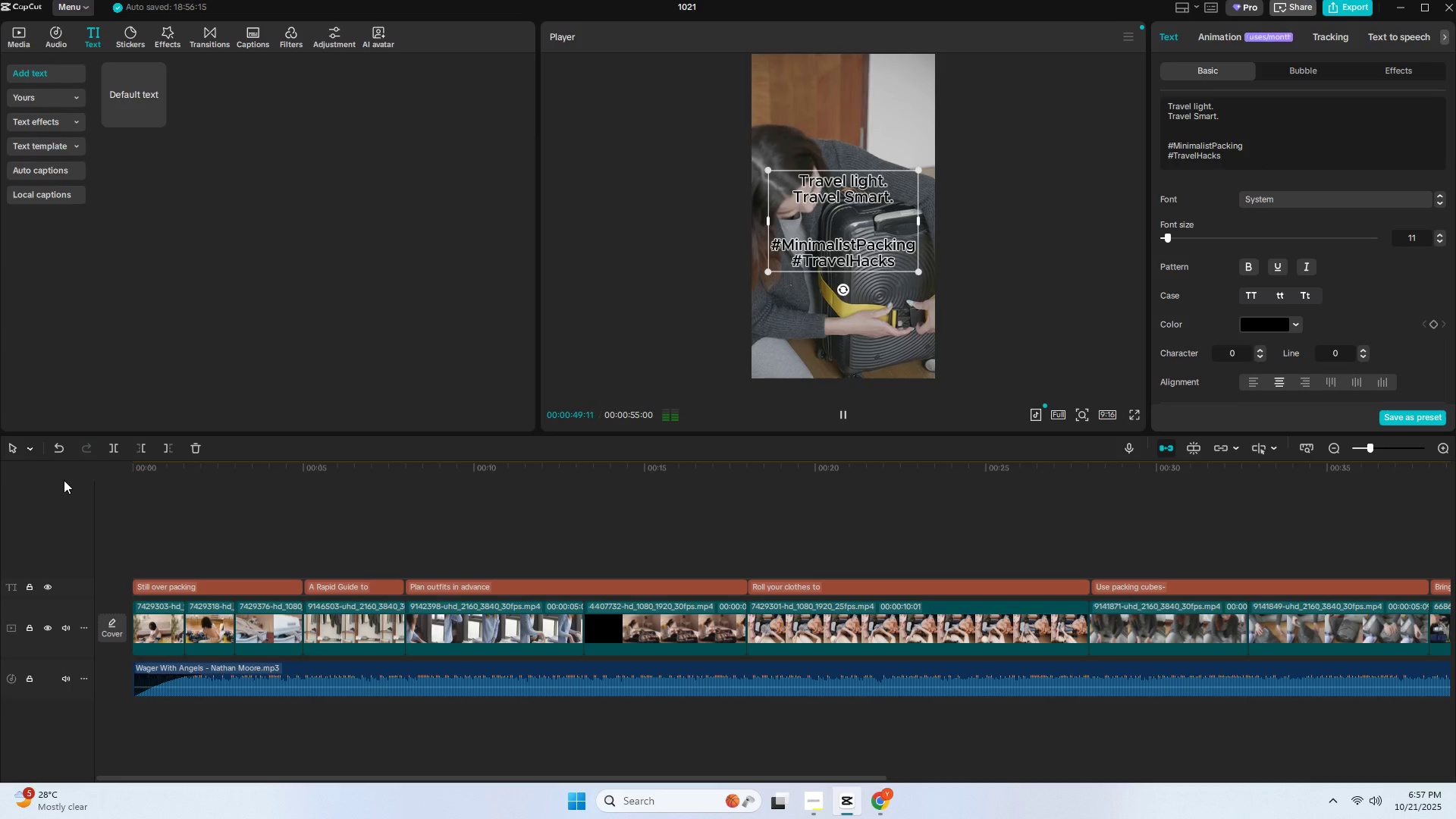 
wait(54.45)
 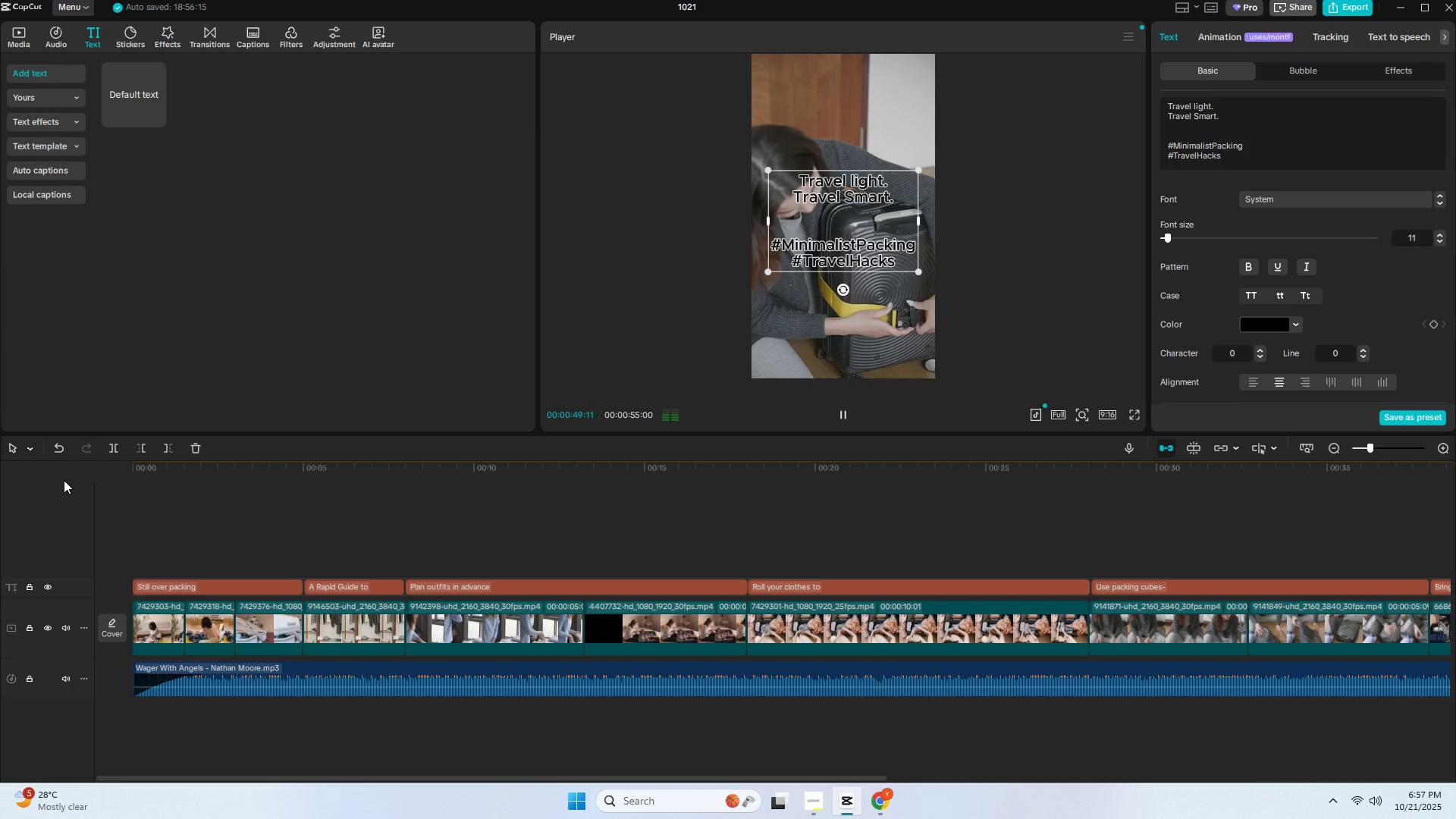 
left_click_drag(start_coordinate=[899, 573], to_coordinate=[901, 569])
 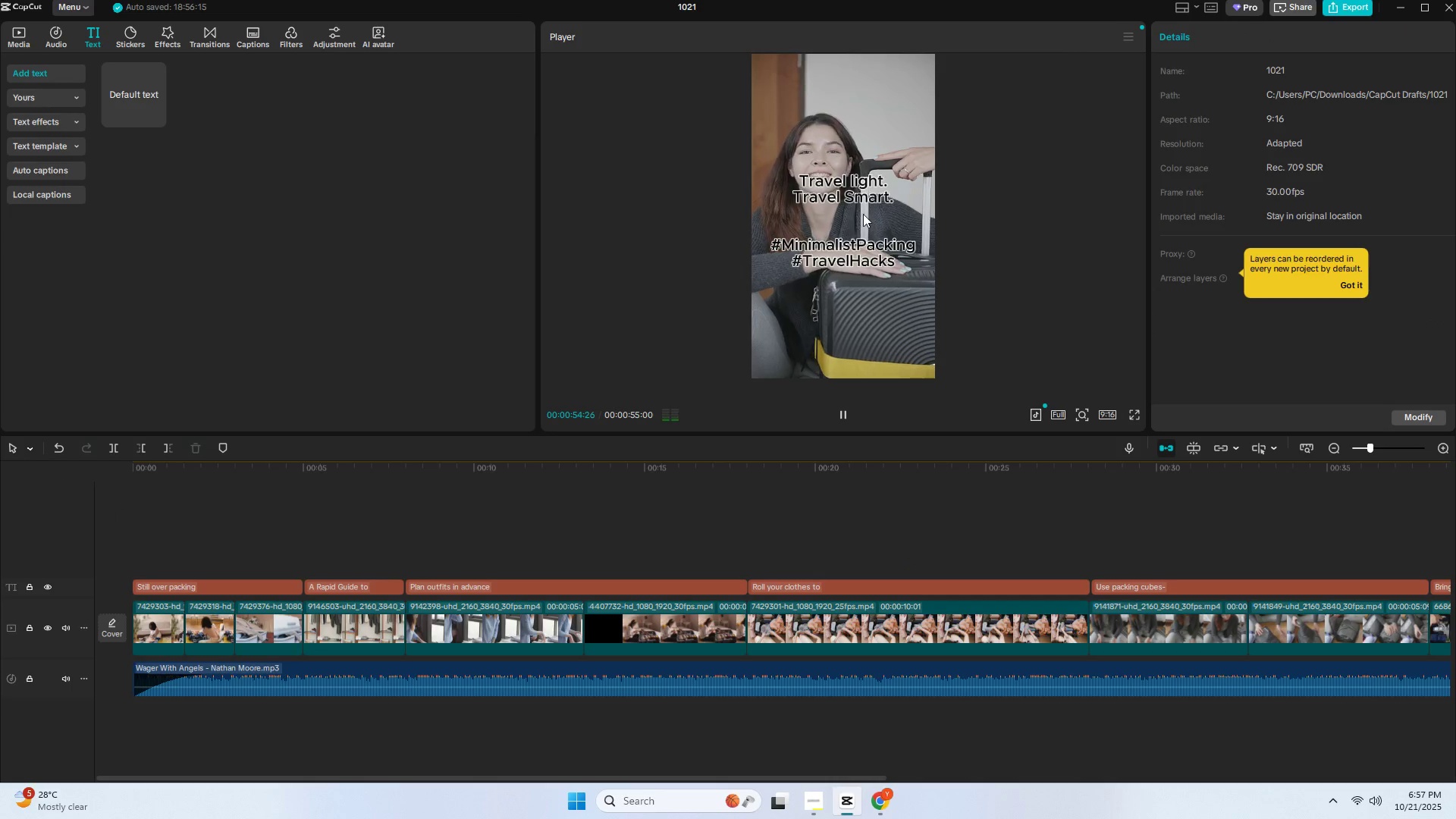 
double_click([863, 214])
 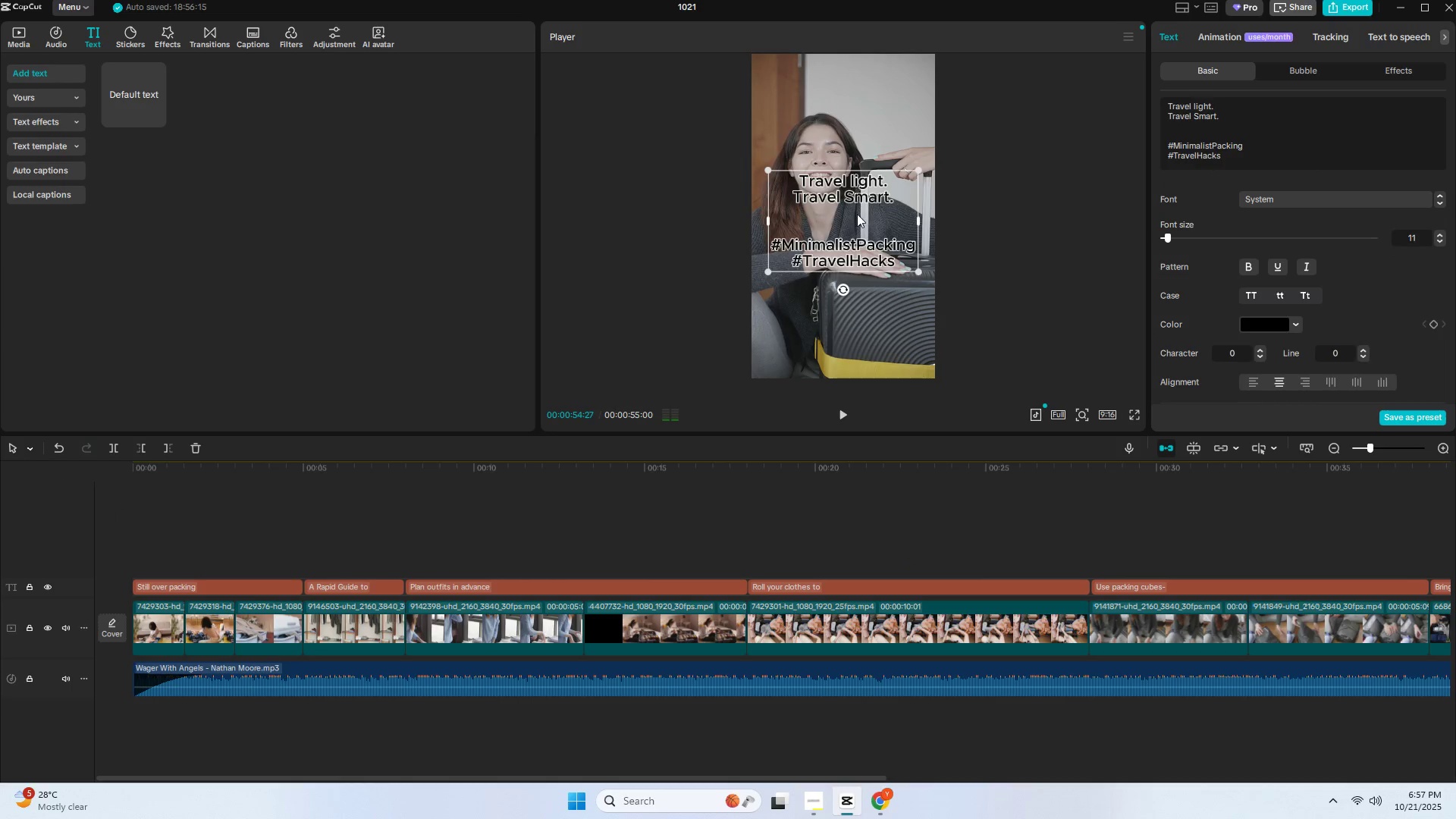 
left_click_drag(start_coordinate=[856, 214], to_coordinate=[856, 252])
 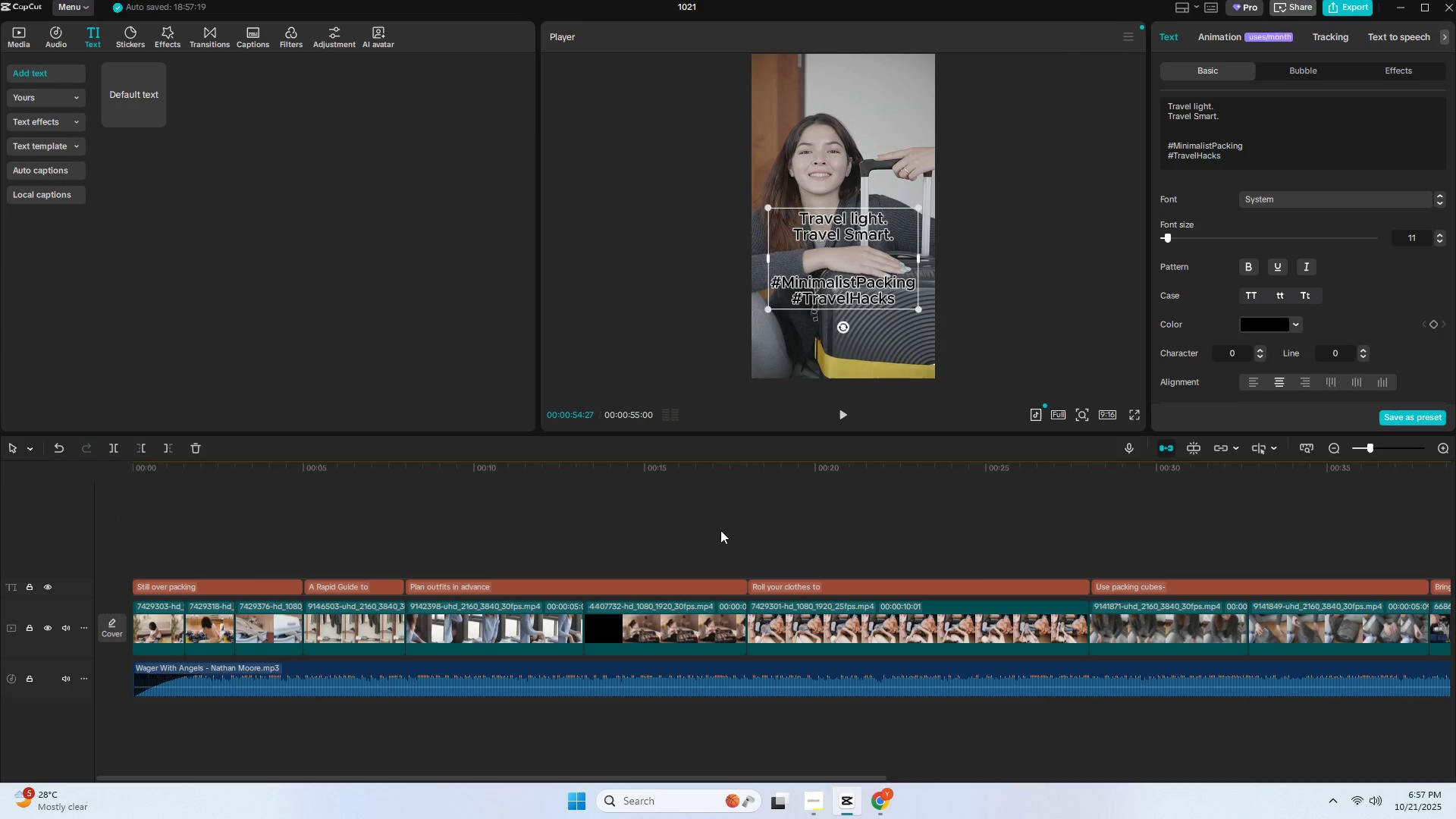 
left_click([711, 544])
 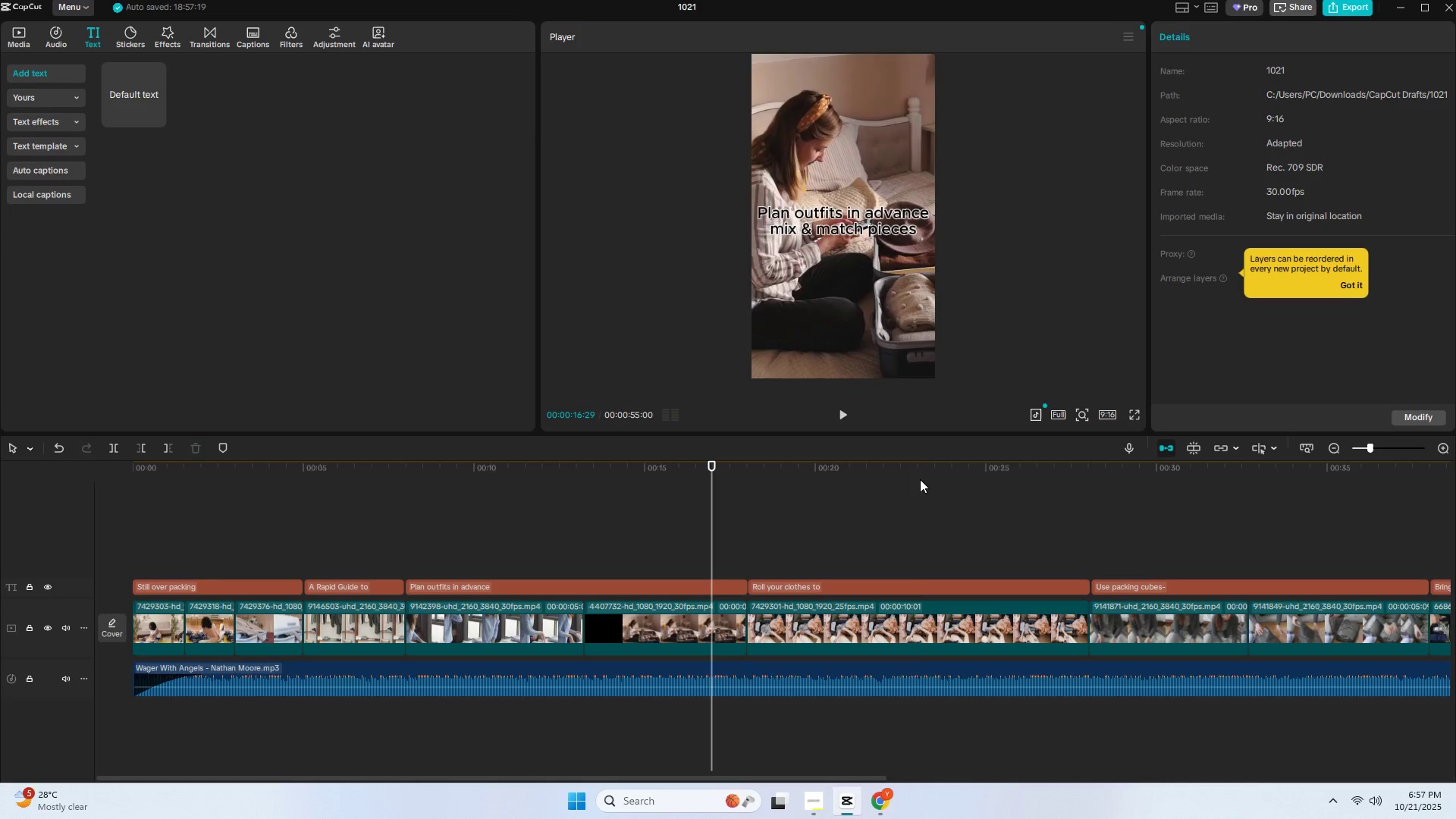 
left_click([920, 479])
 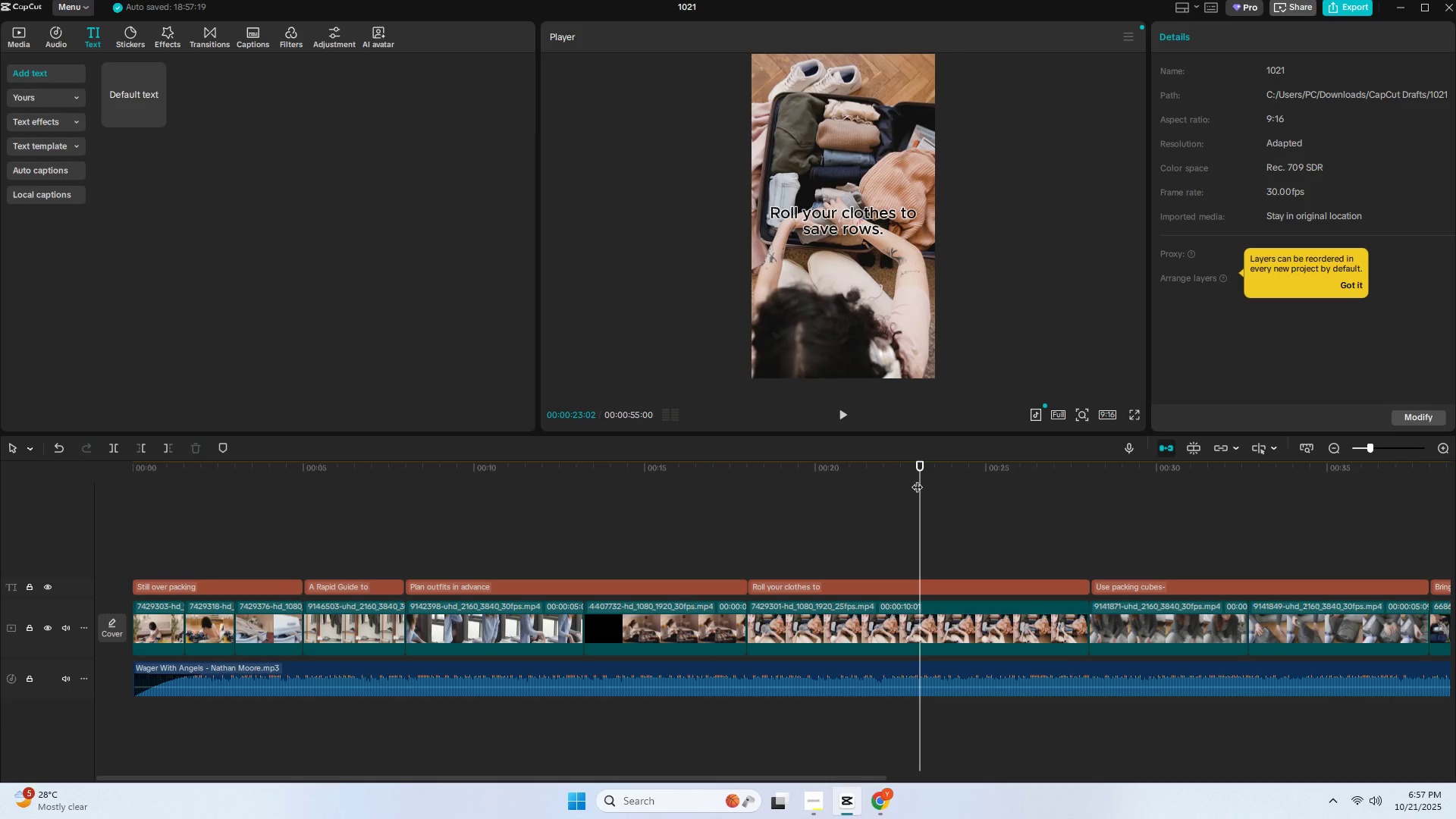 
key(Space)
 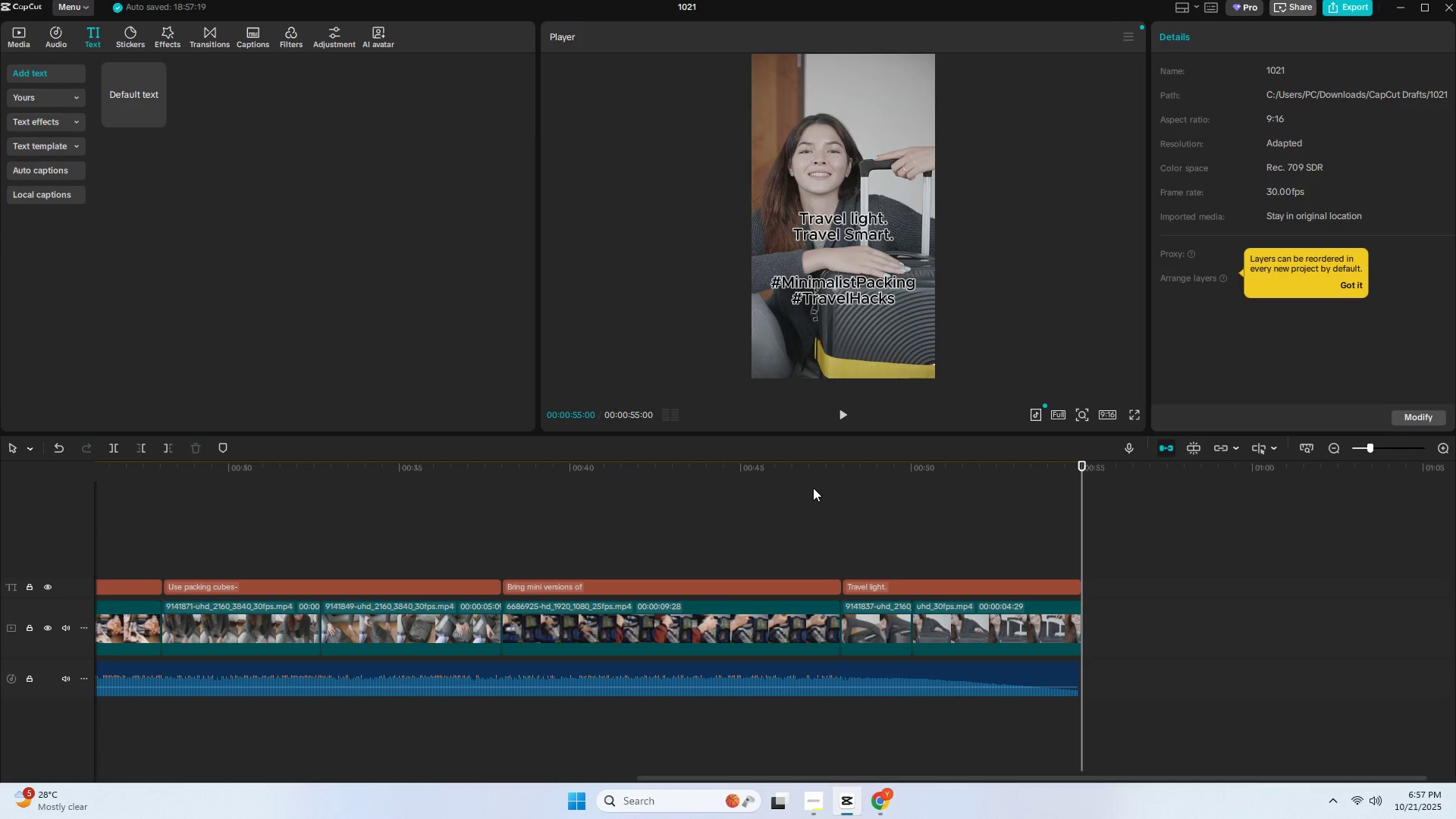 
wait(40.89)
 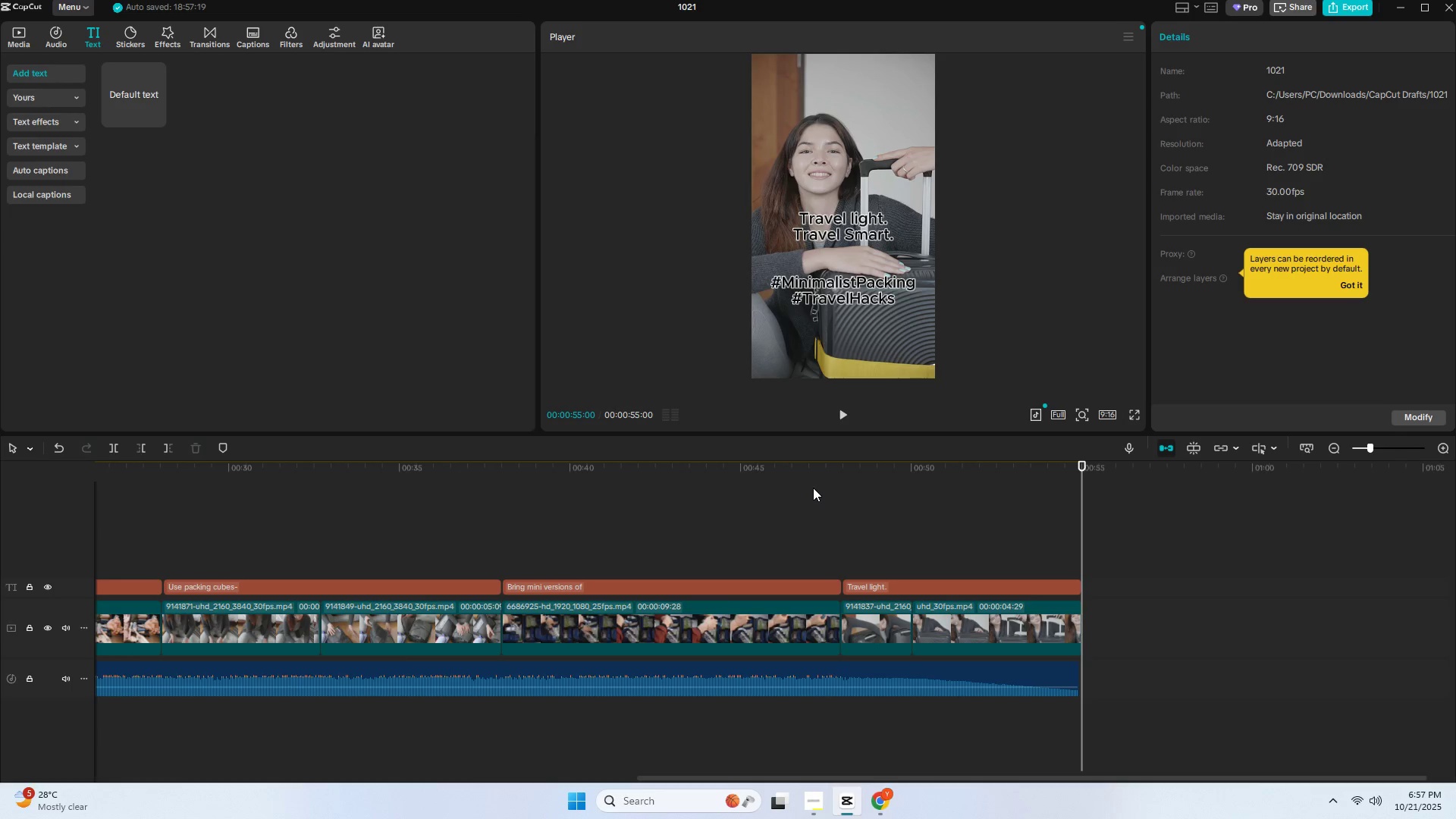 
key(Space)
 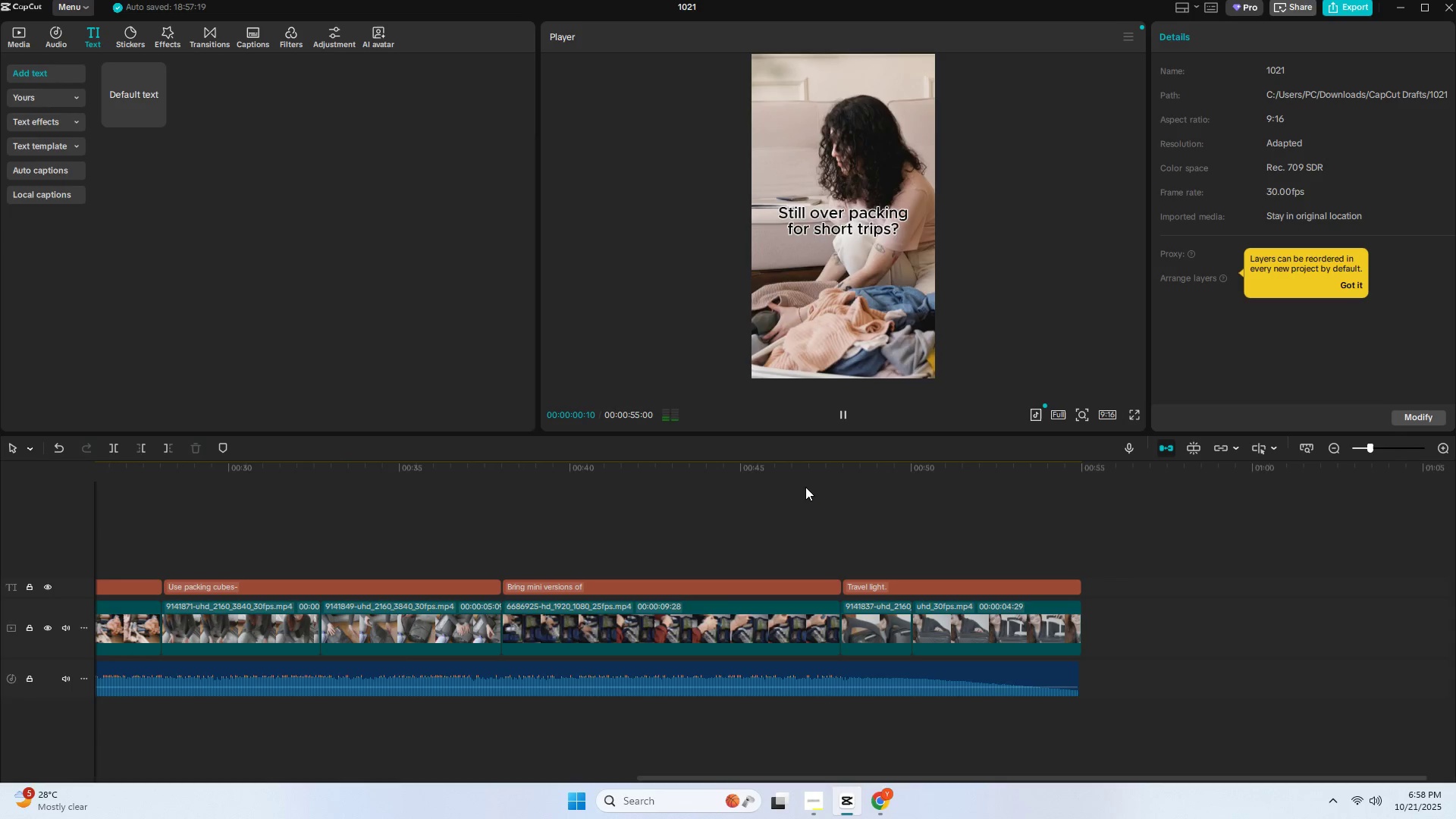 
key(Space)
 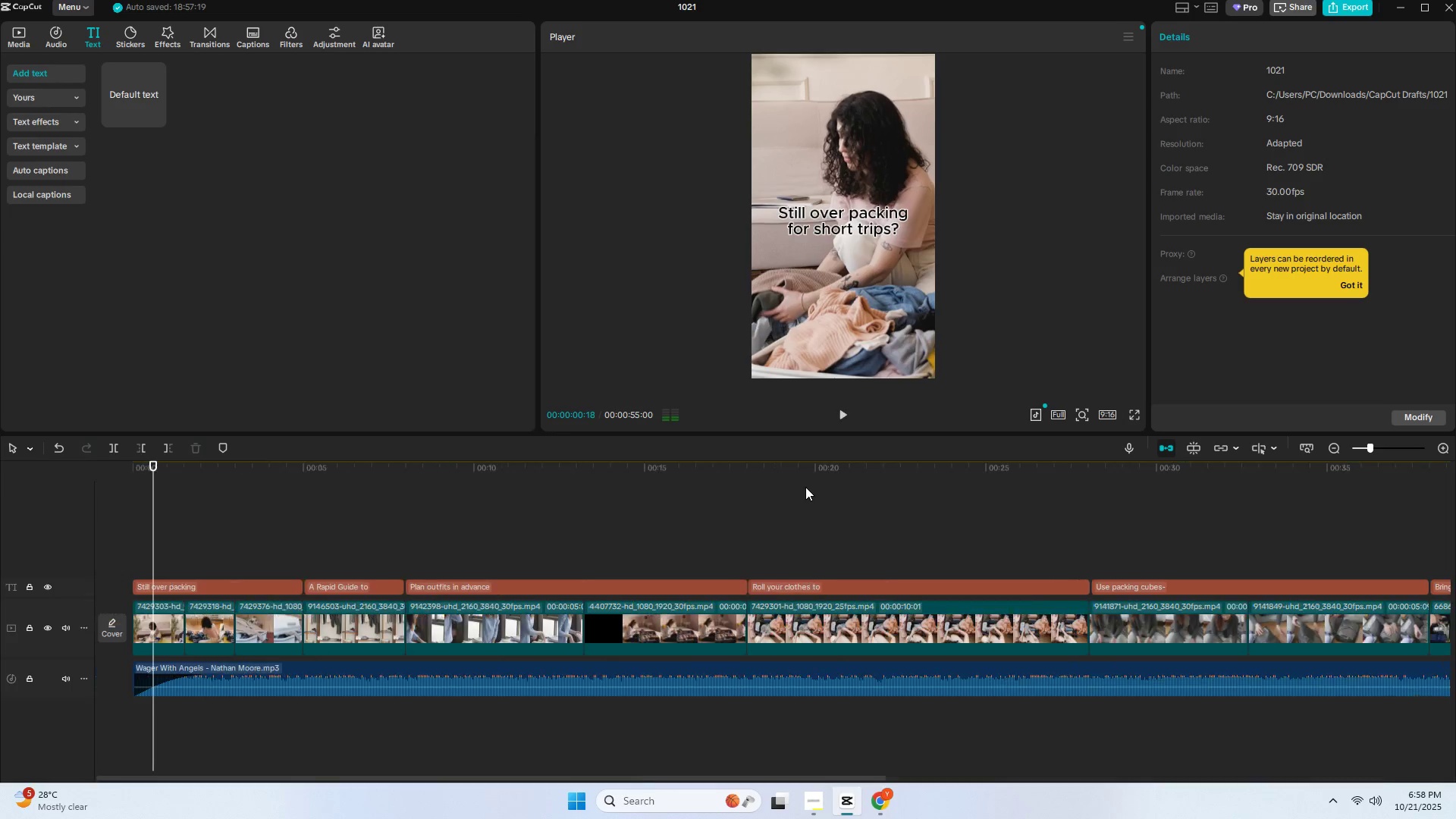 
key(Space)
 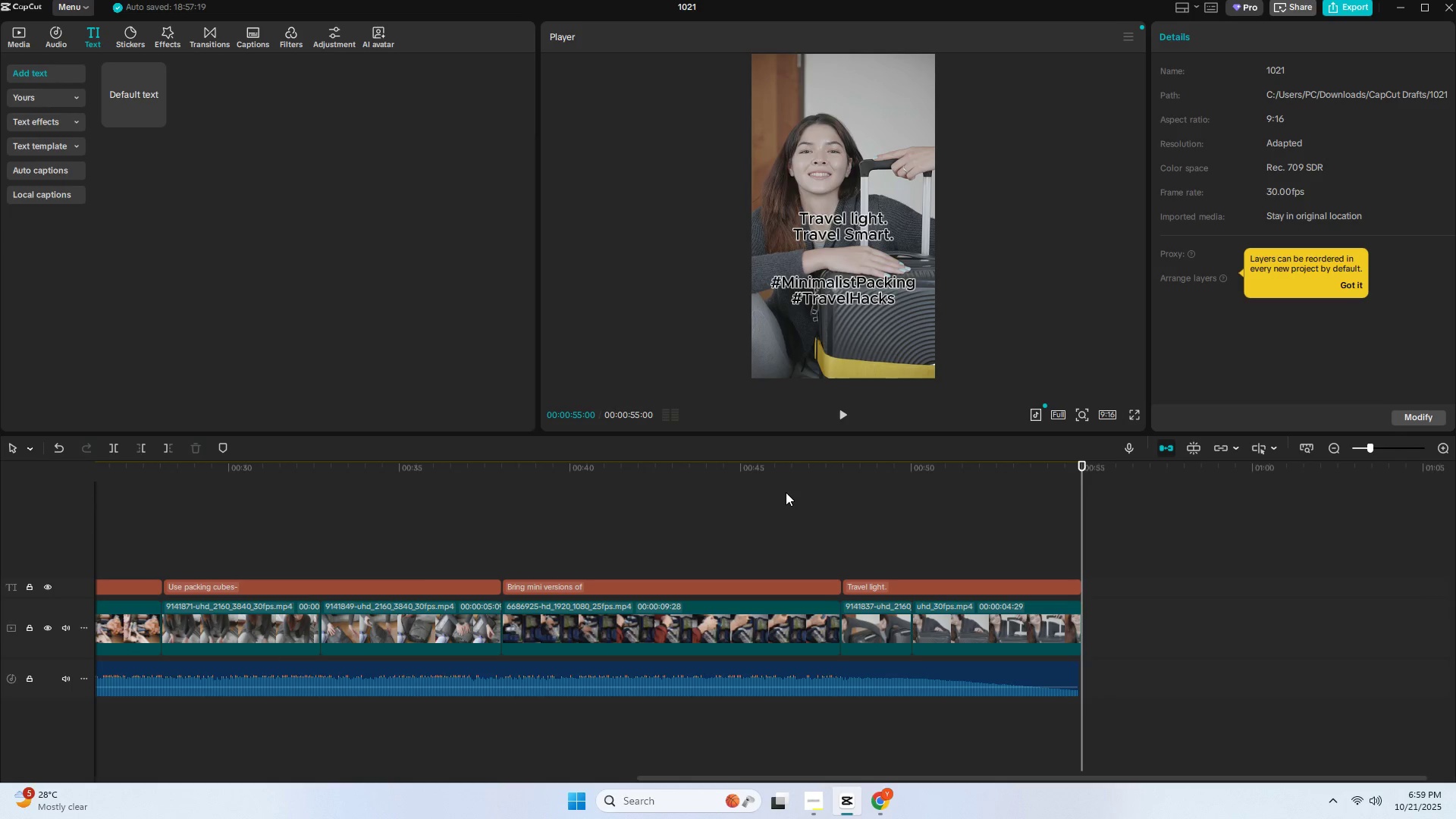 
wait(63.66)
 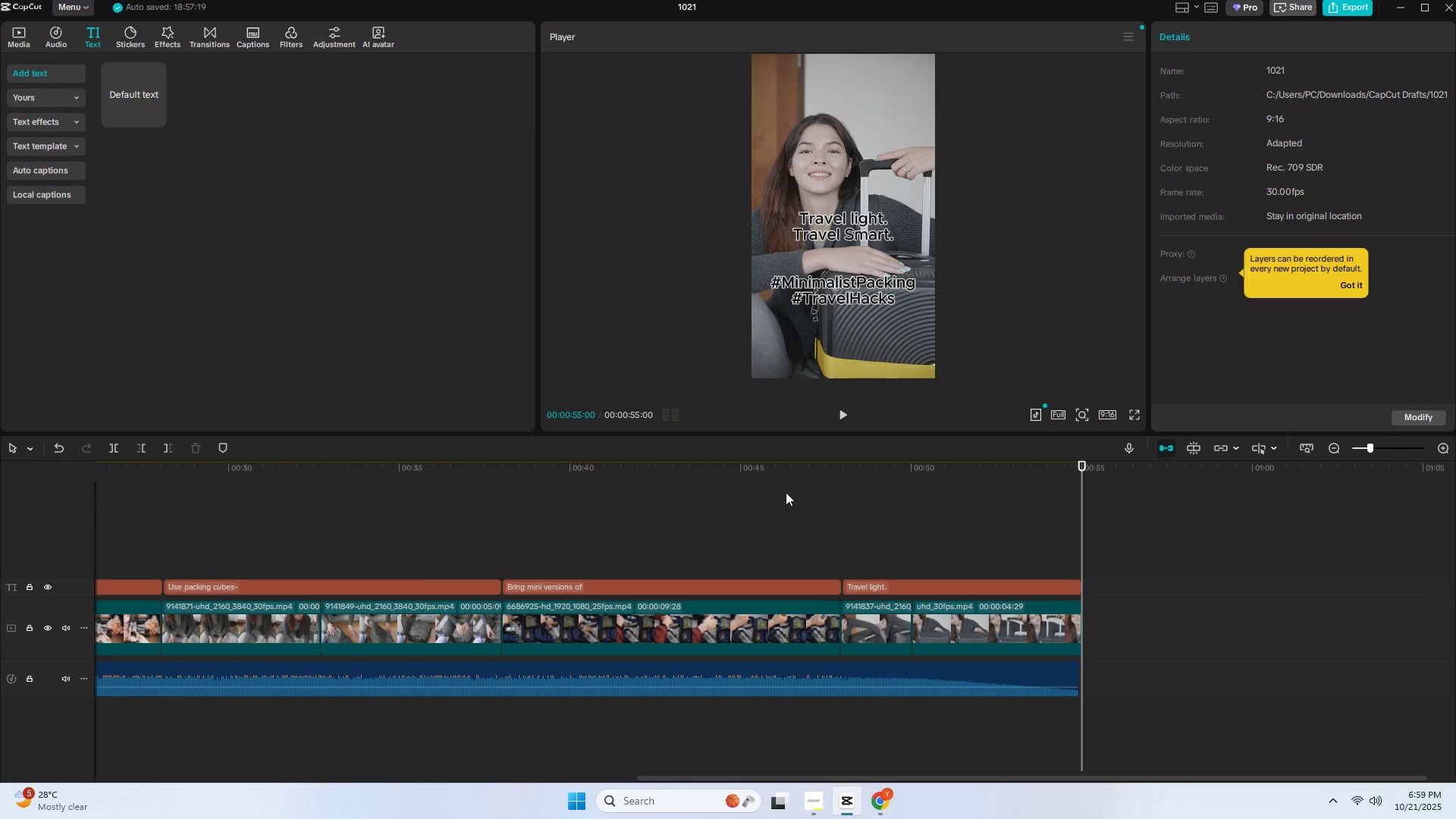 
key(Space)
 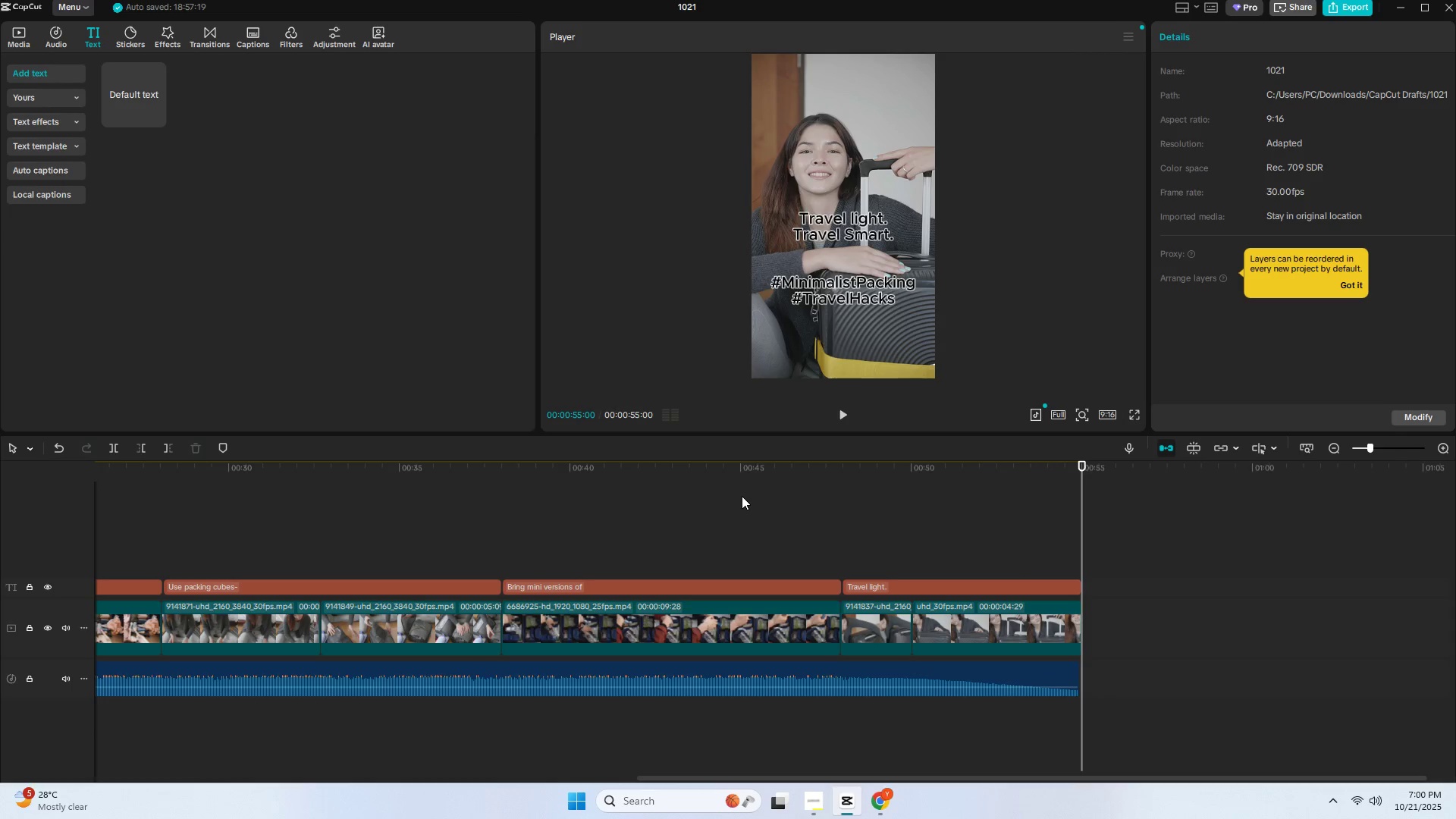 
wait(62.66)
 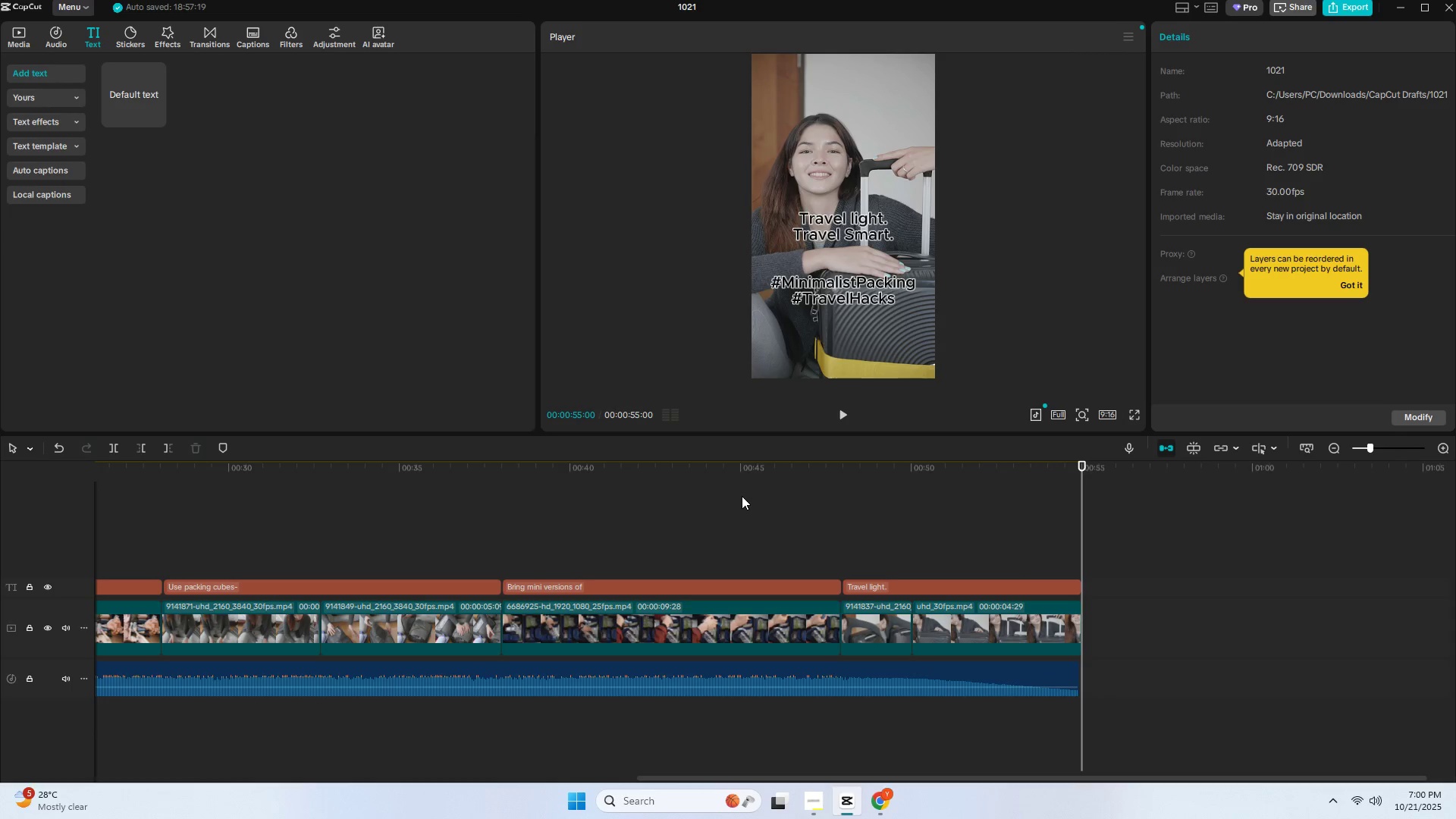 
key(Space)
 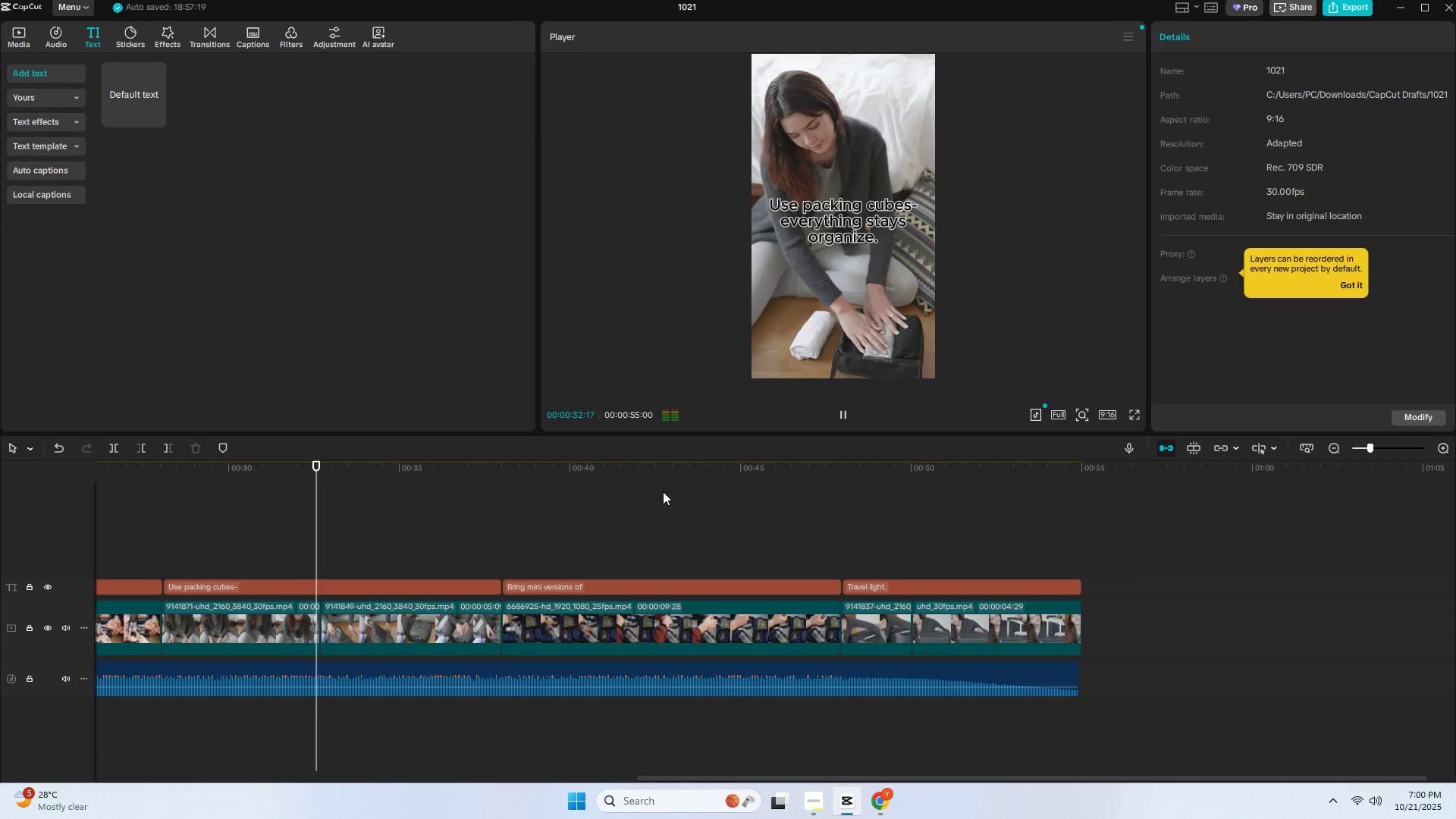 
wait(37.61)
 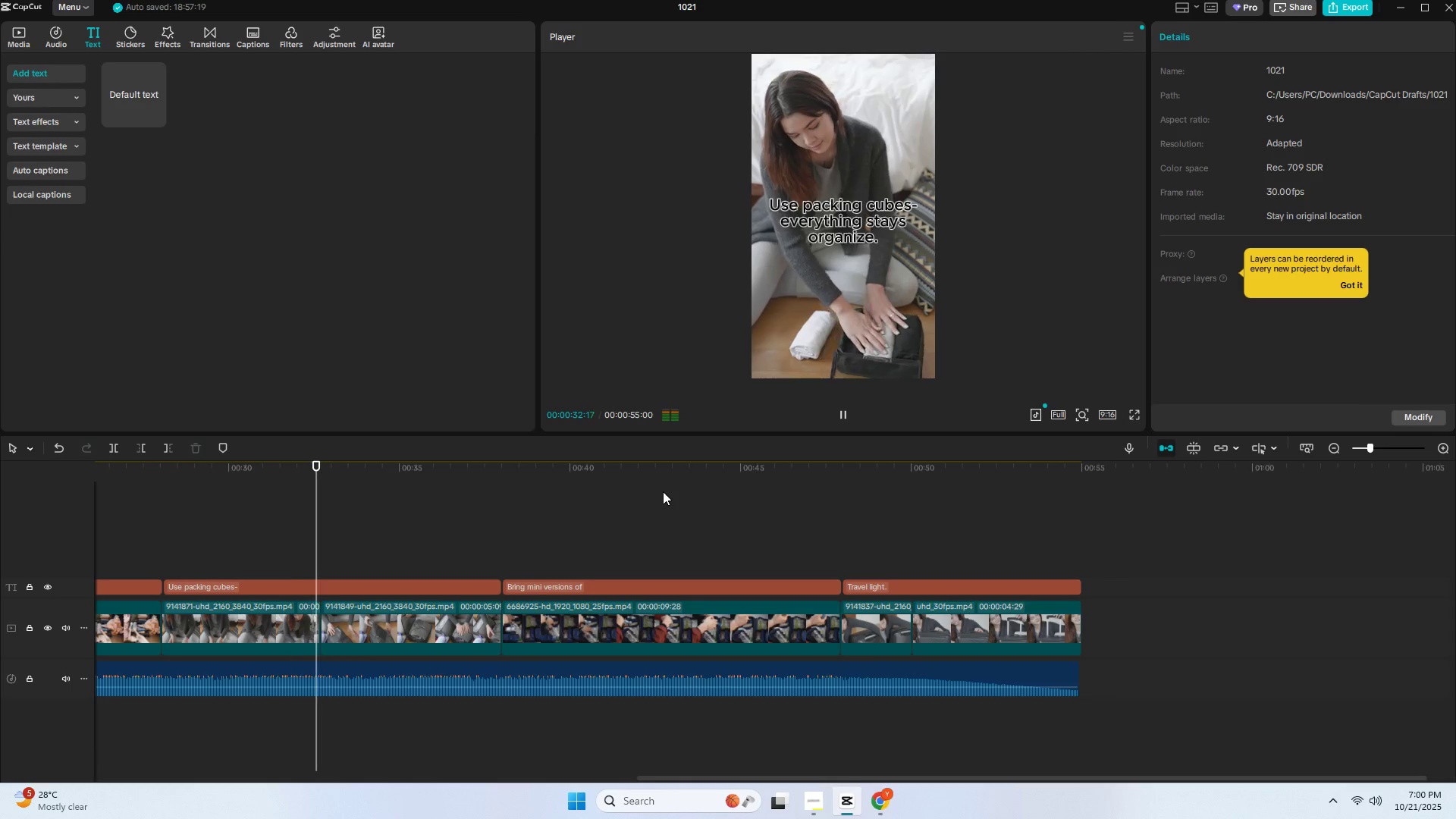 
scroll: coordinate [469, 629], scroll_direction: down, amount: 2.0
 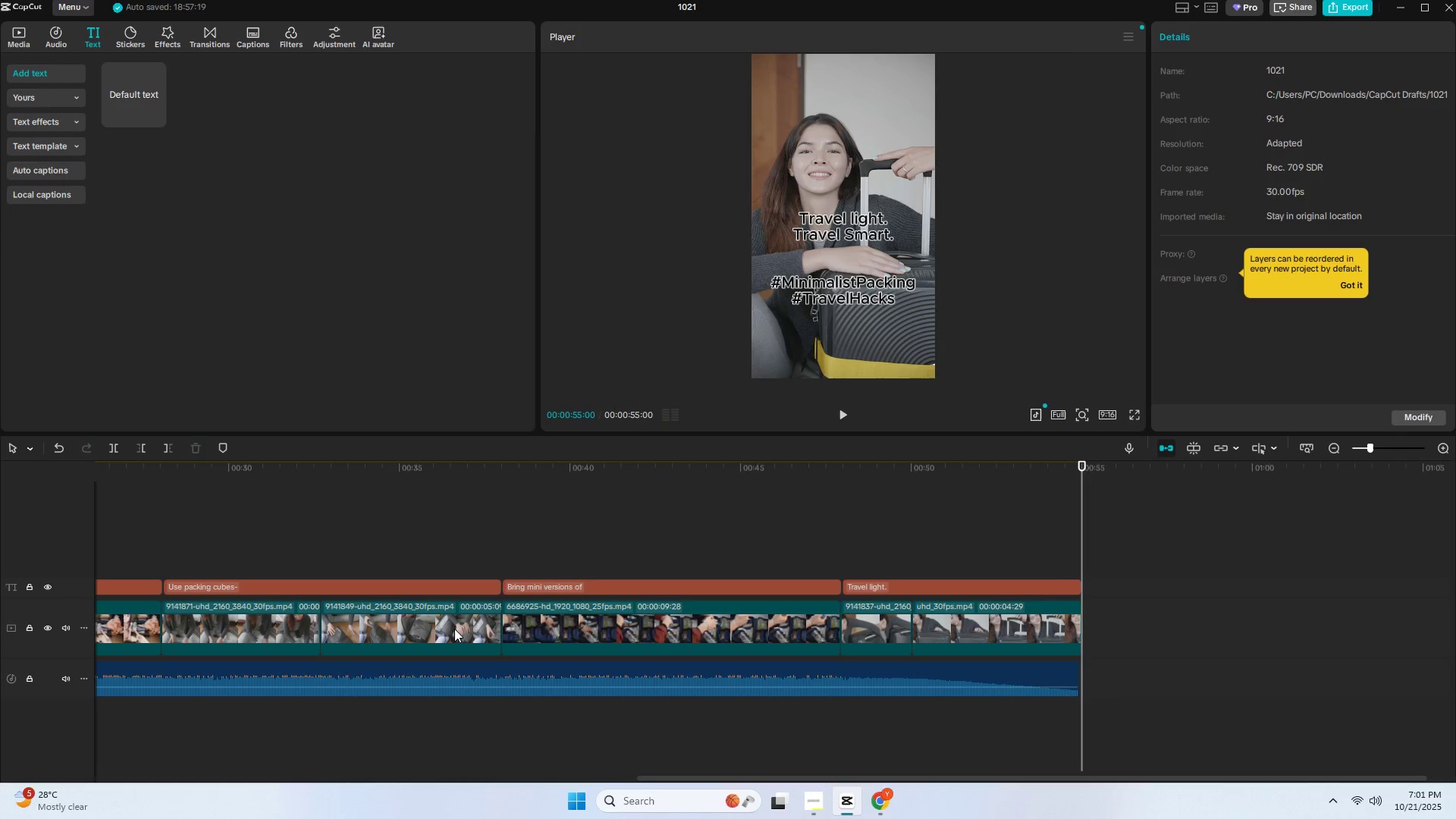 
wait(30.23)
 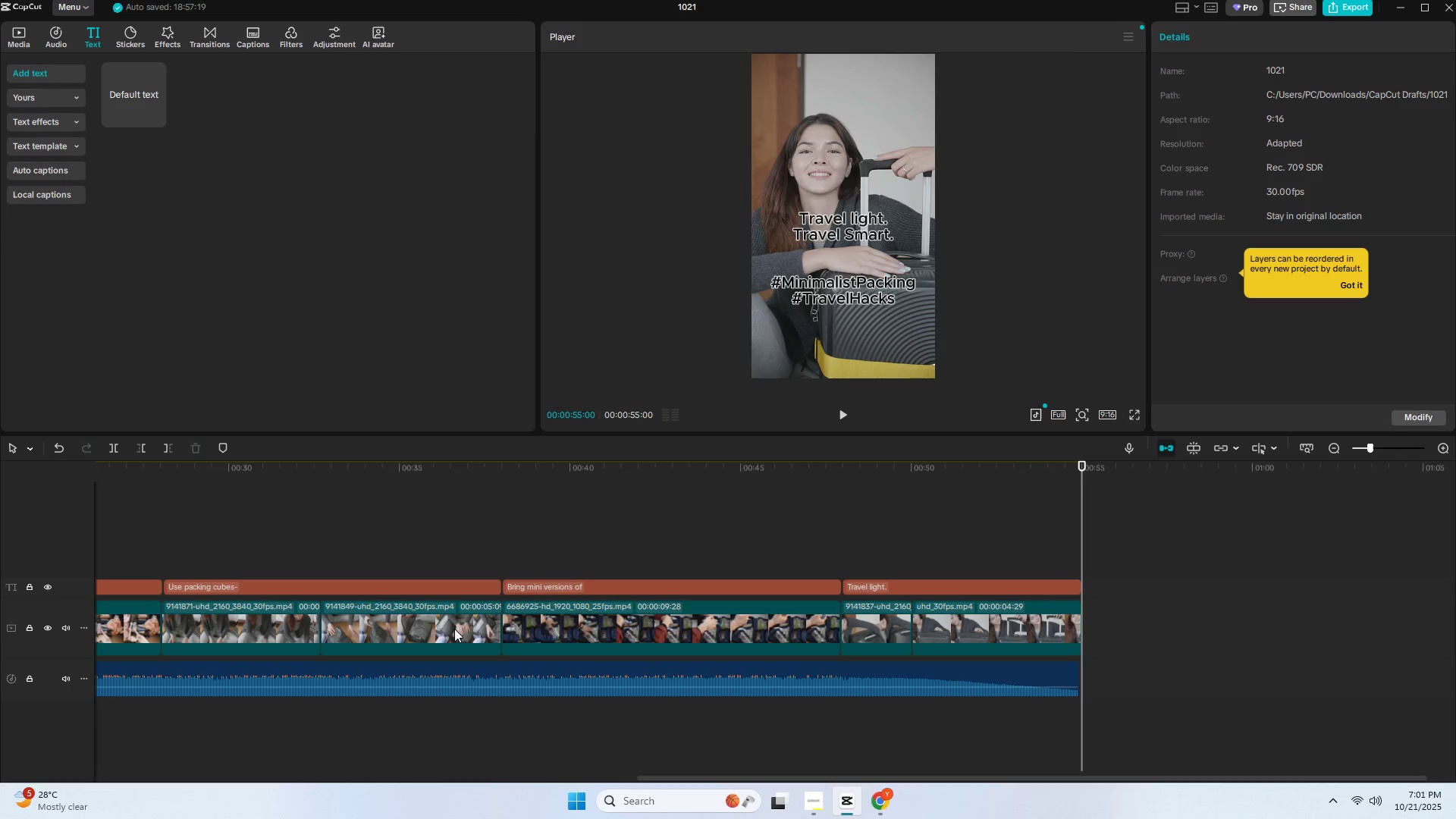 
key(Space)
 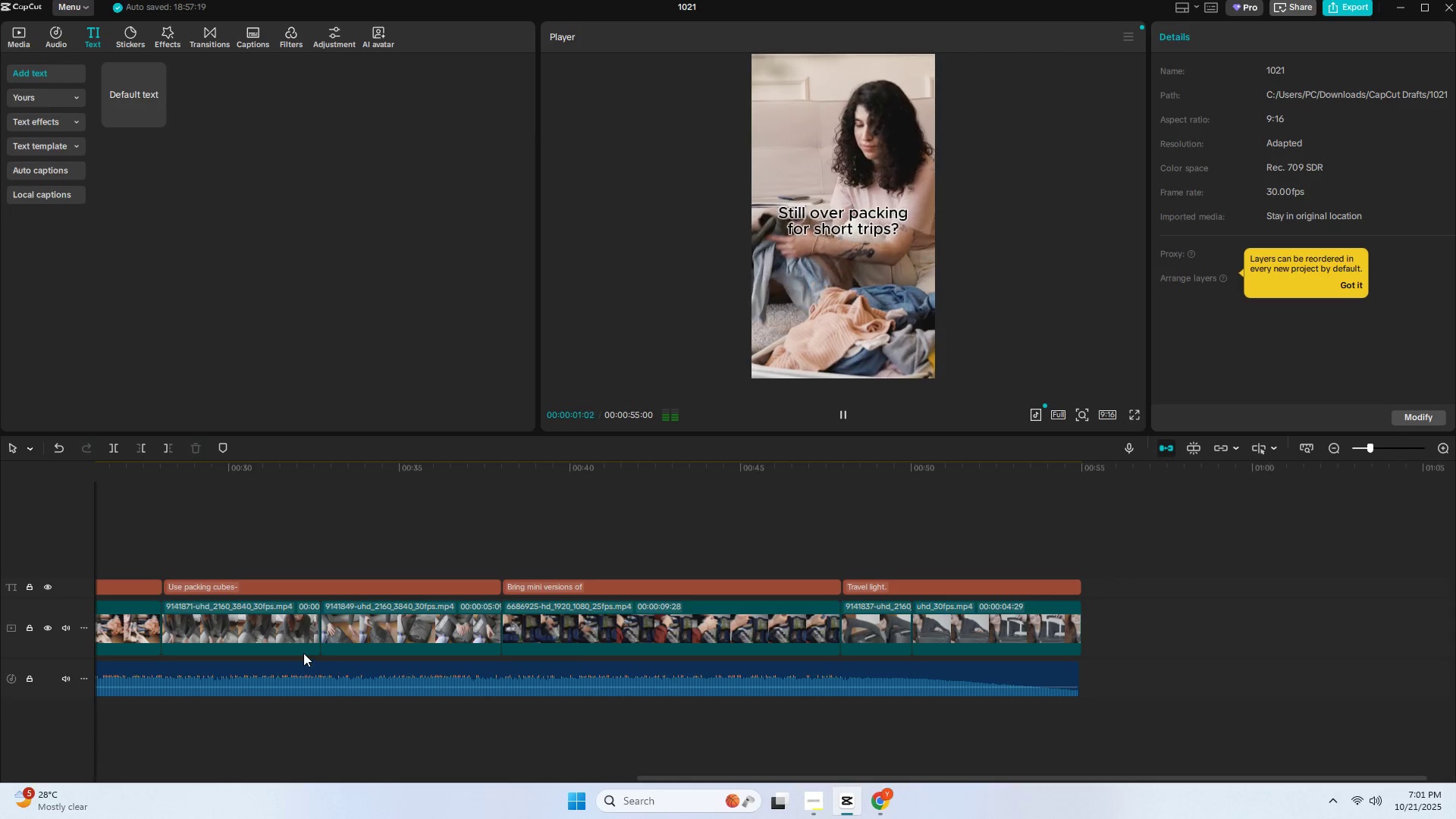 
key(Space)
 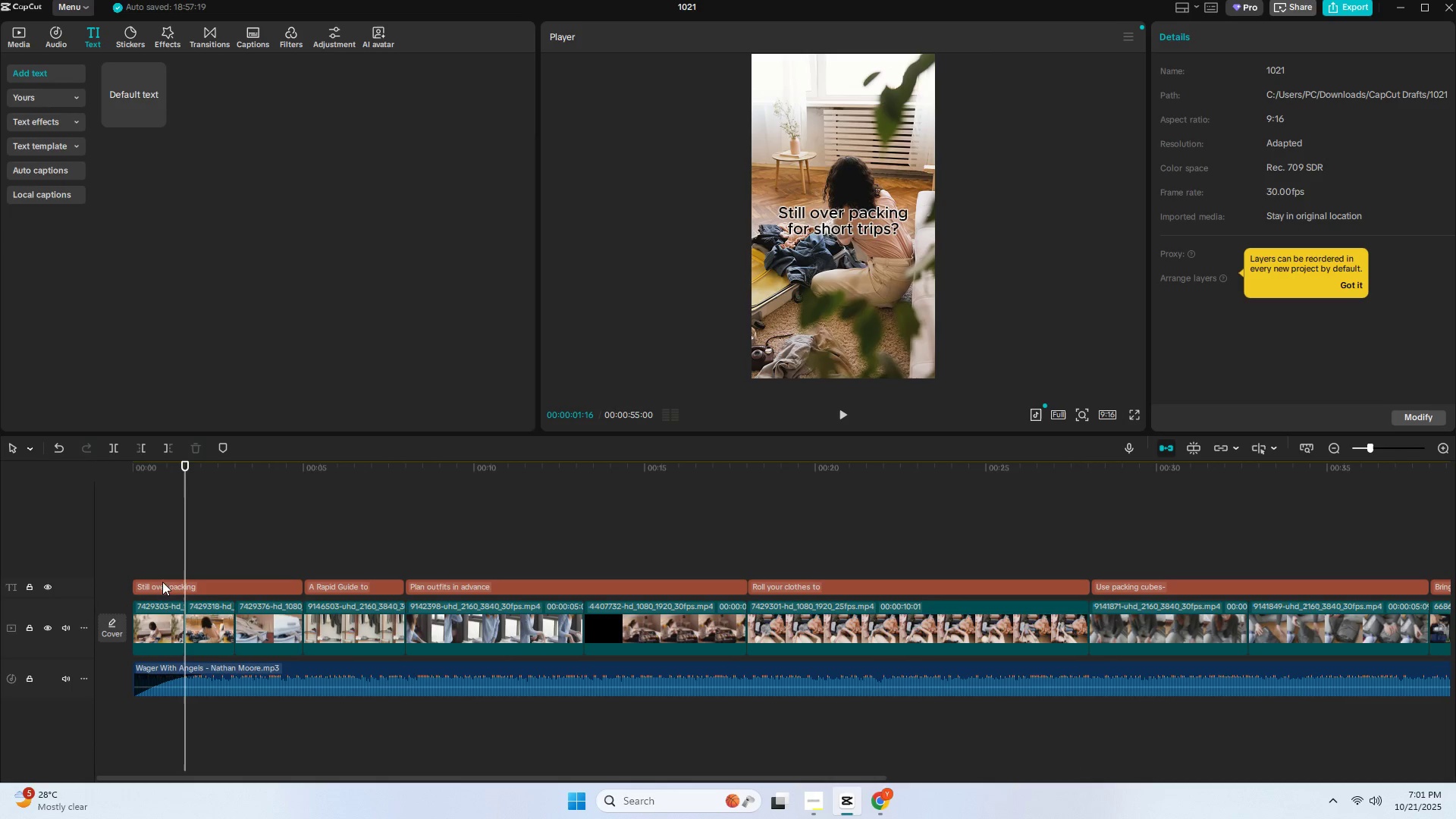 
key(Space)
 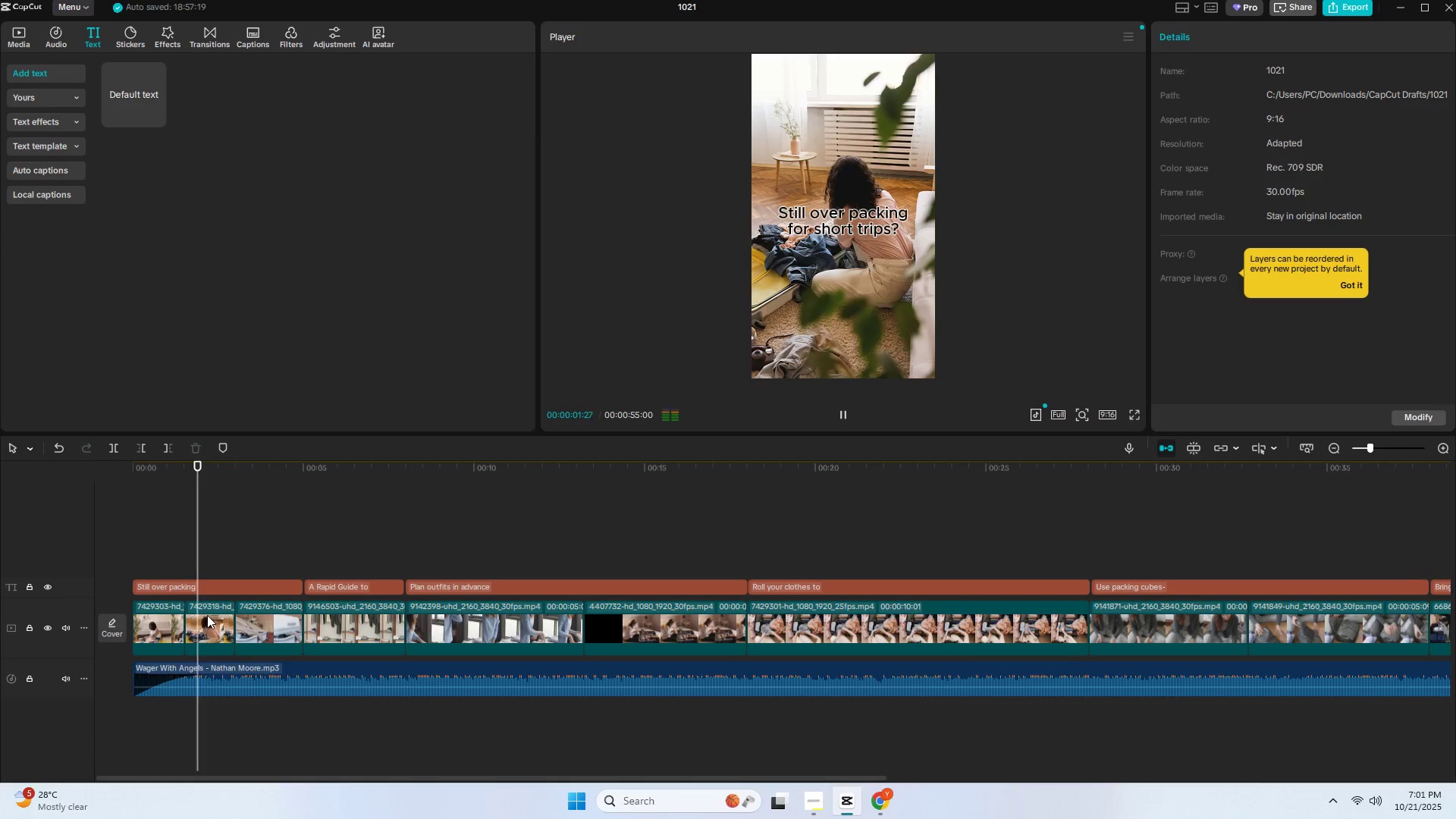 
key(Space)
 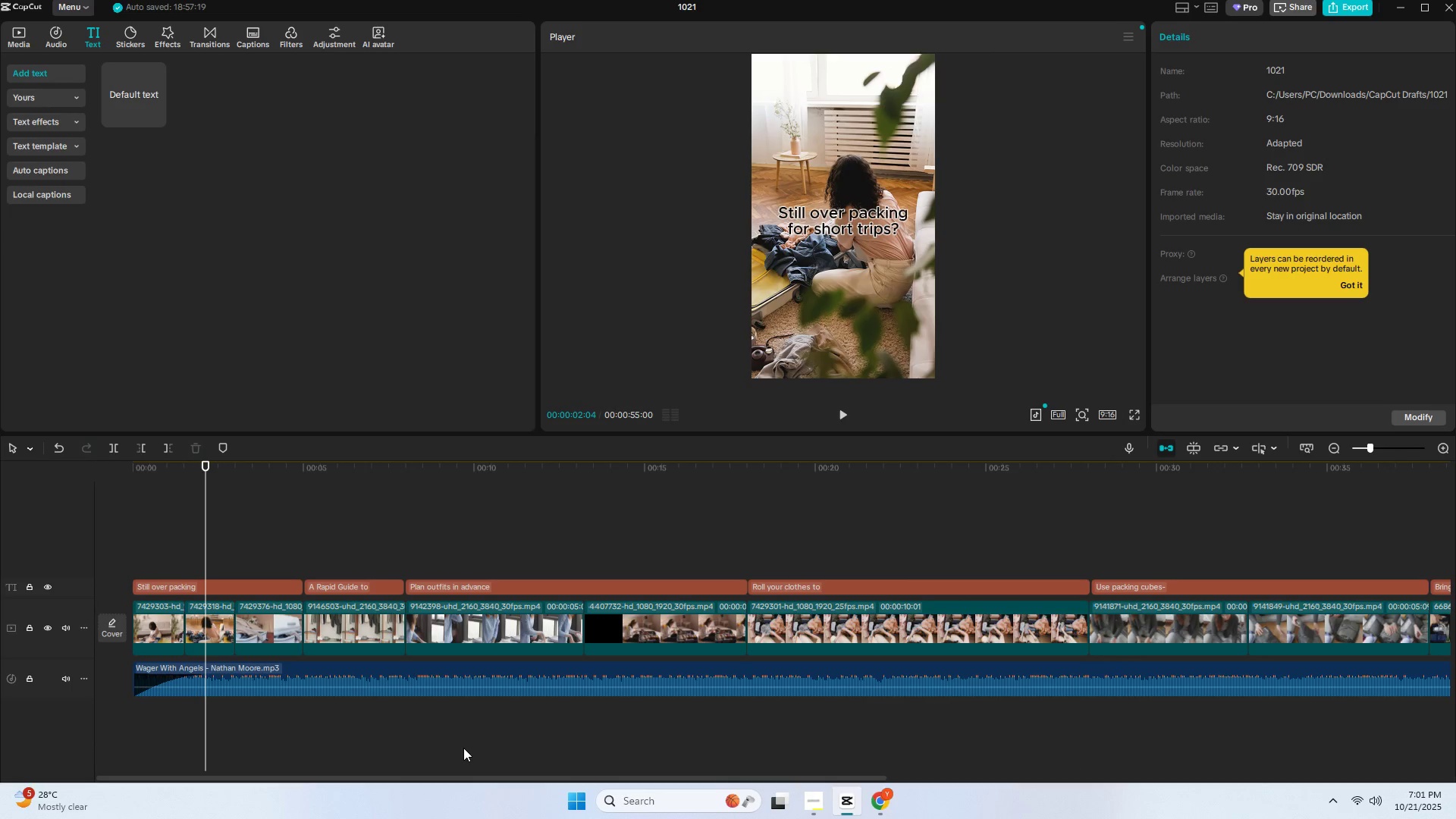 
key(Space)
 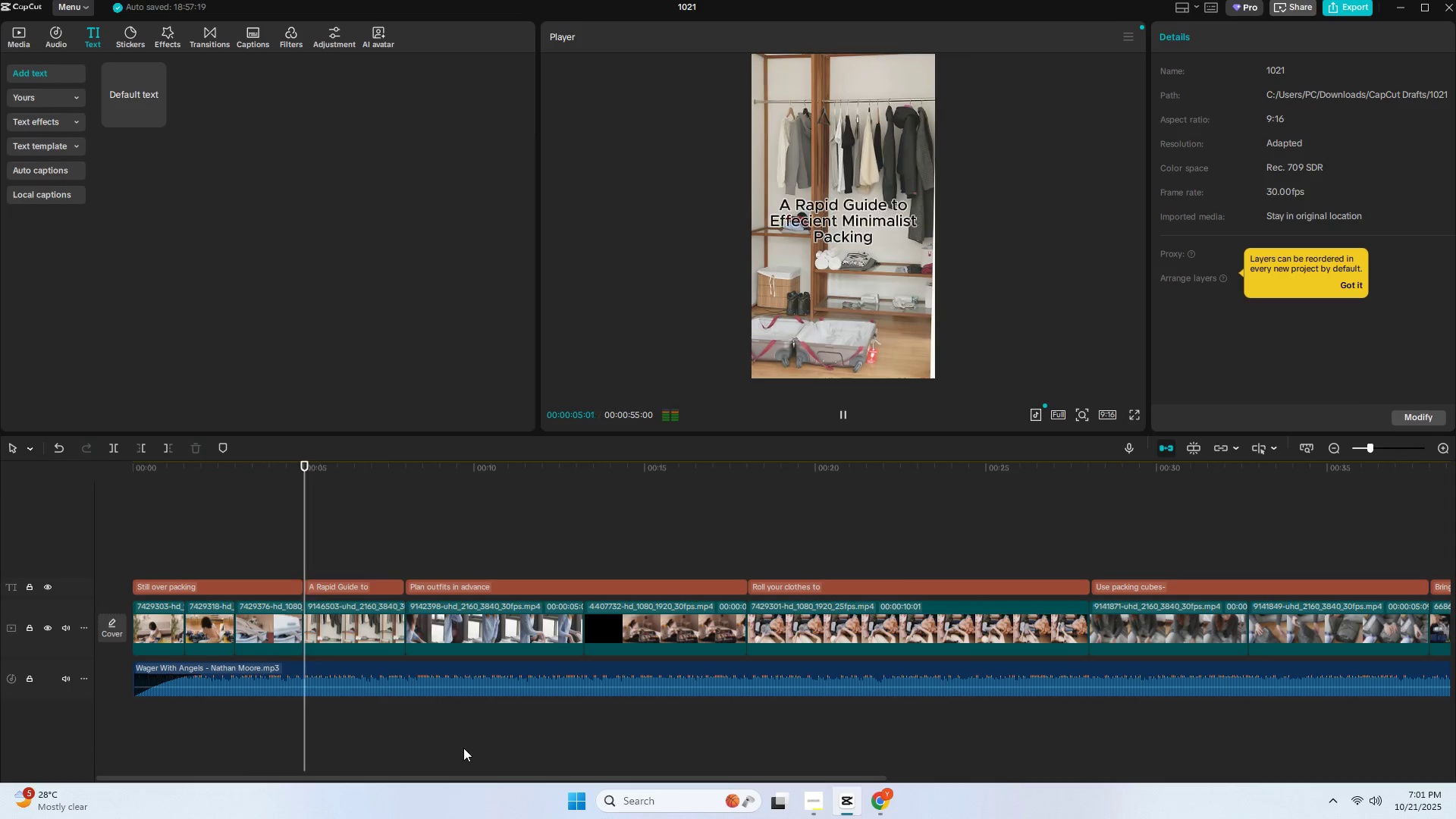 
scroll: coordinate [745, 645], scroll_direction: down, amount: 2.0
 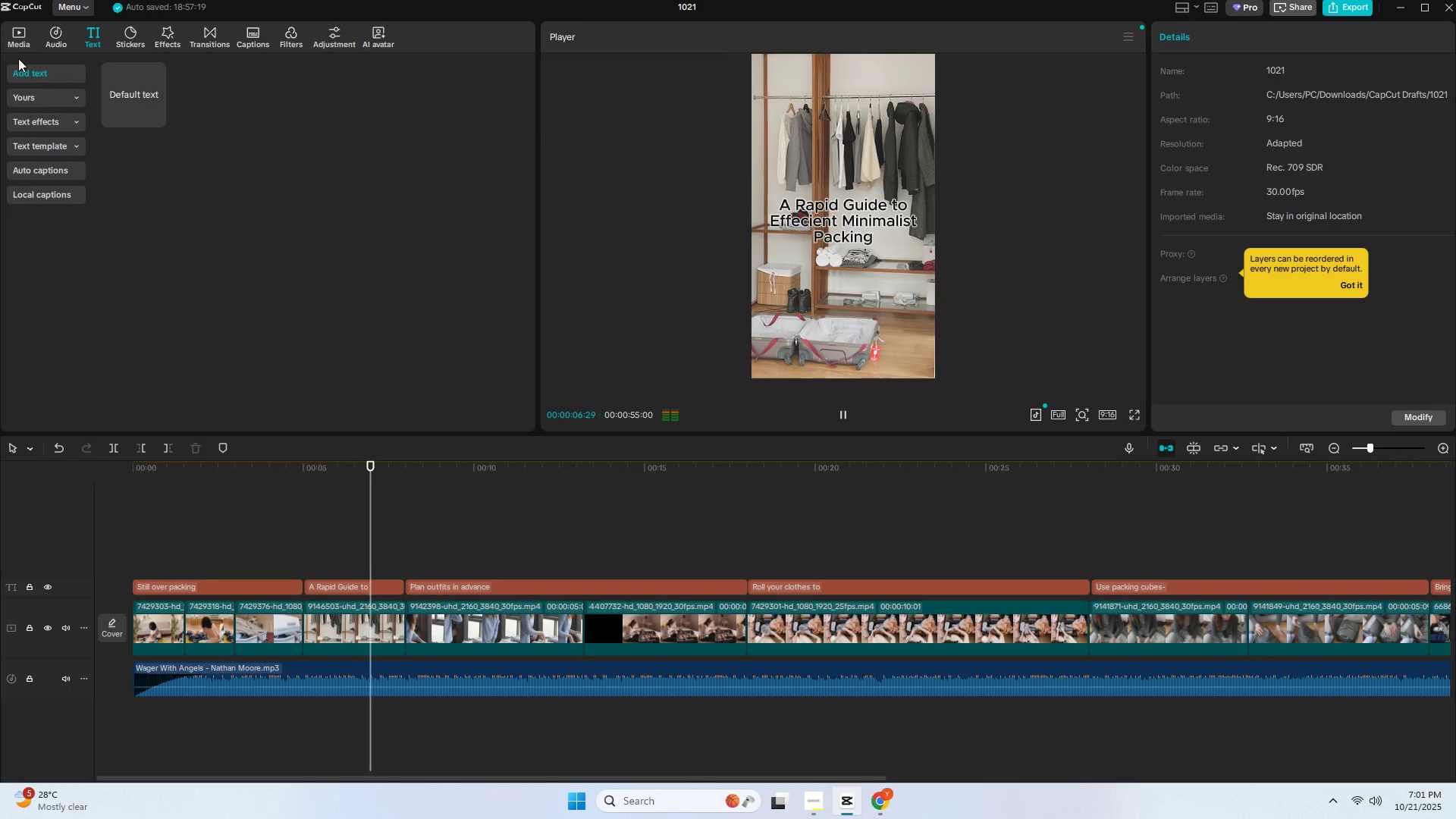 
left_click([15, 46])
 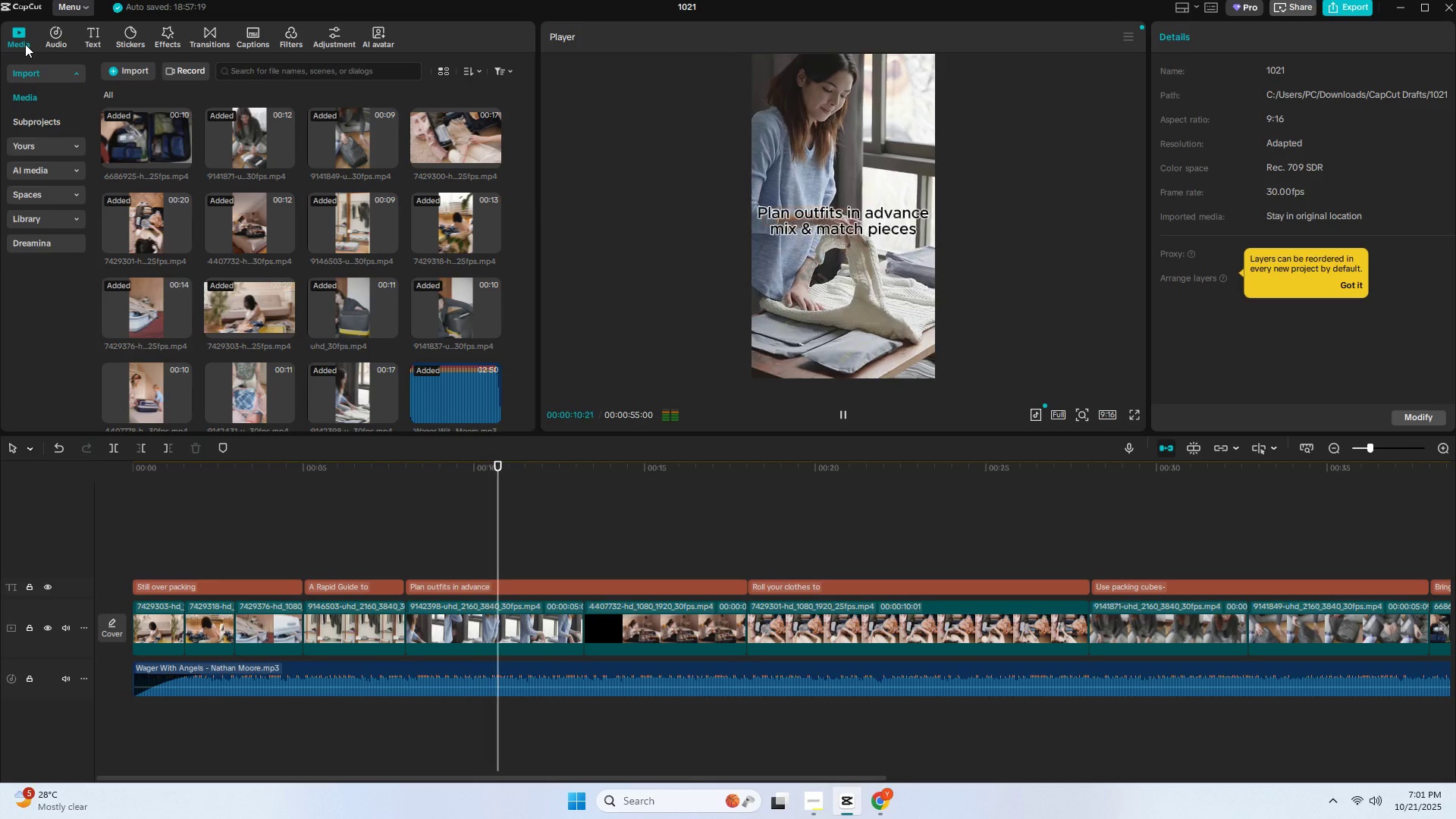 
key(Alt+AltLeft)
 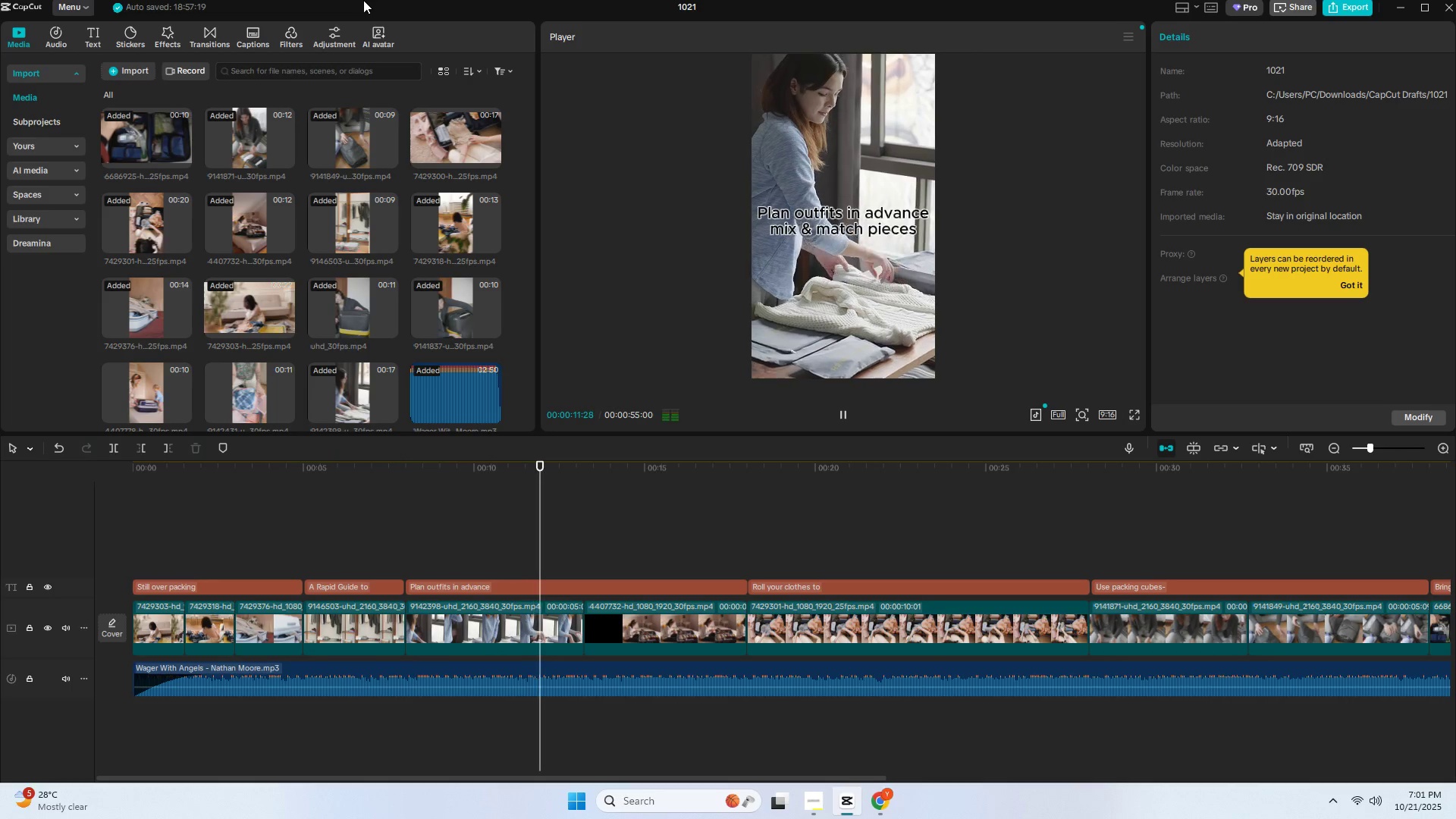 
key(Alt+Tab)